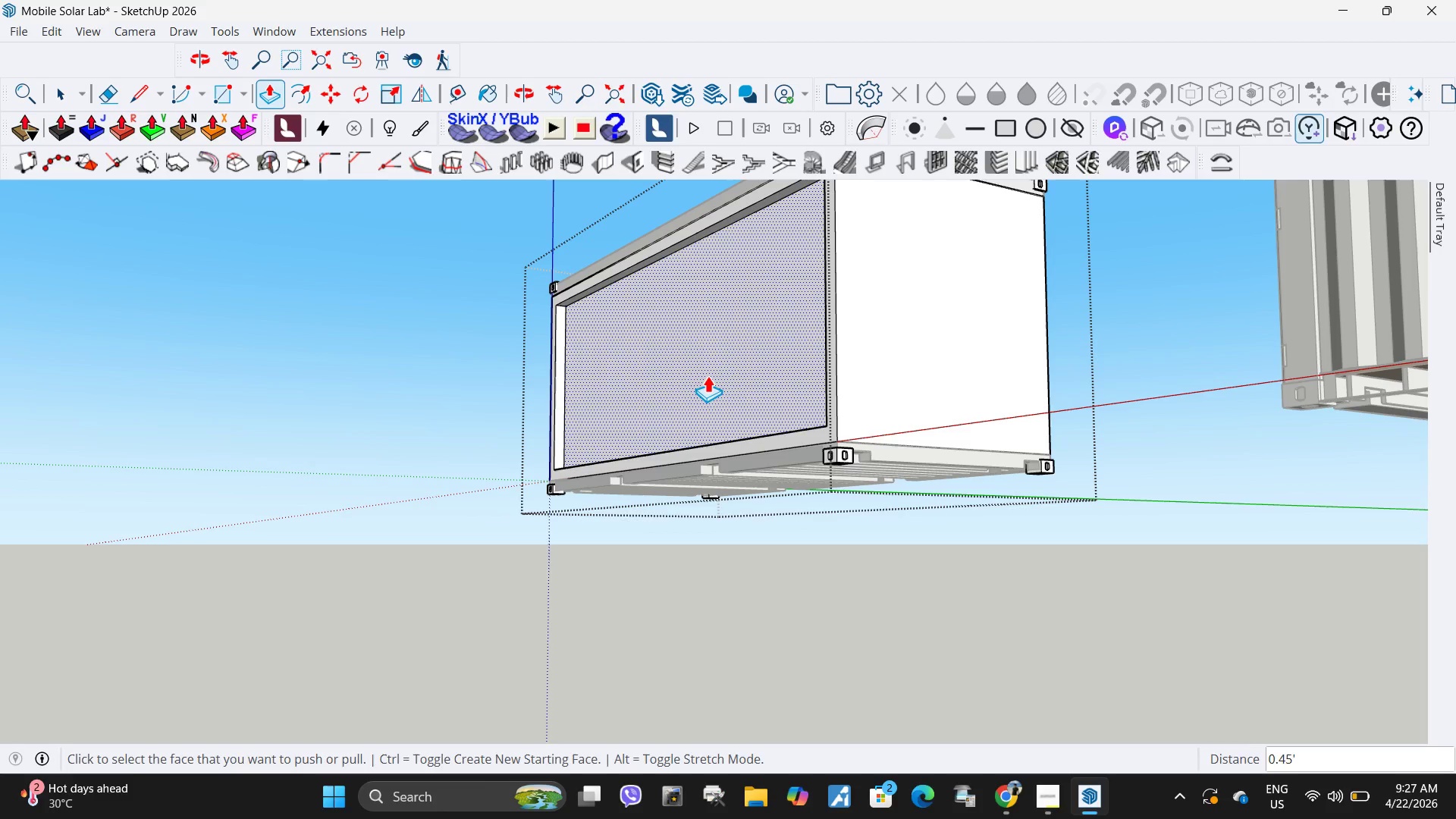 
key(Space)
 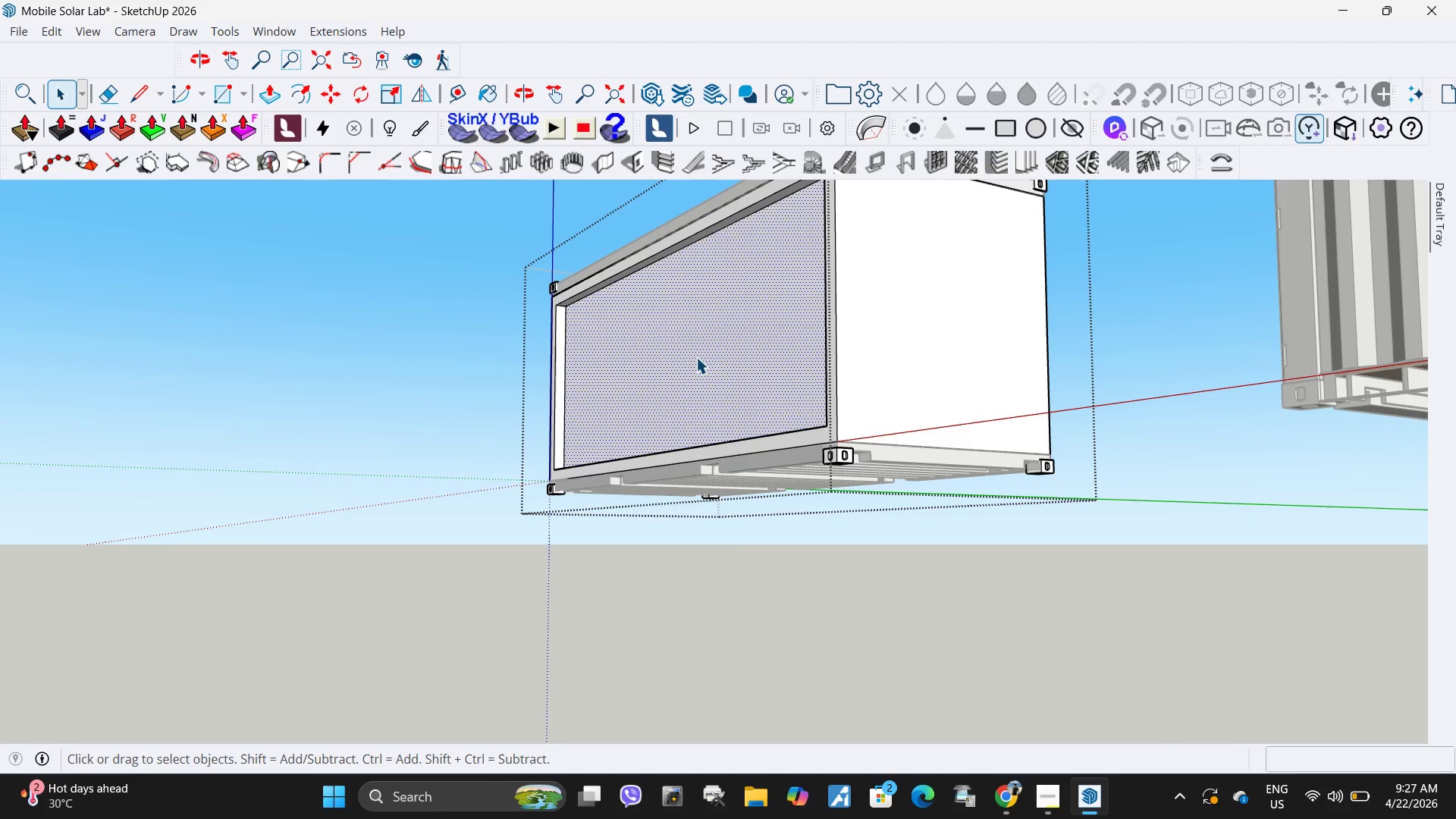 
key(Delete)
 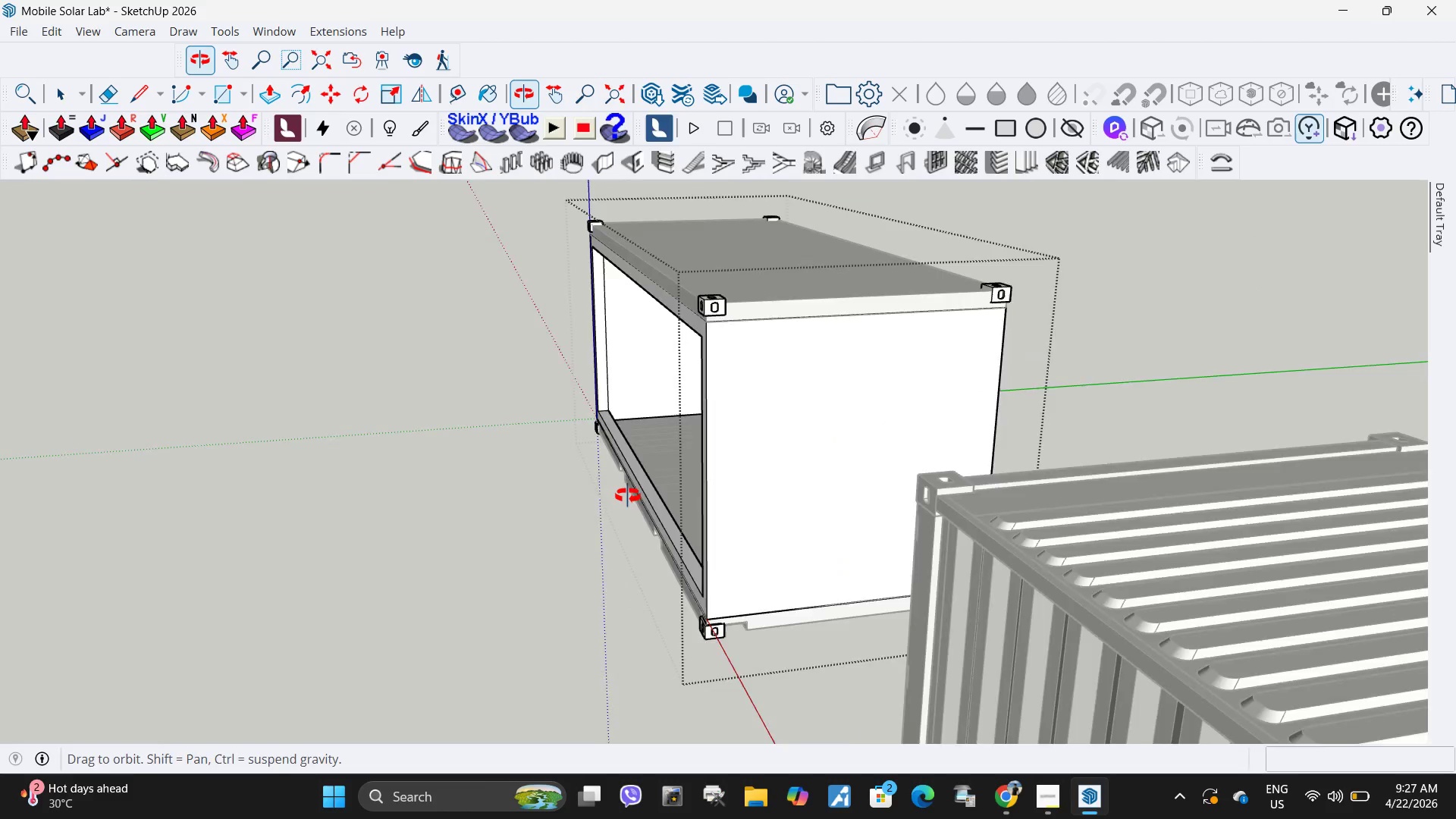 
scroll: coordinate [538, 406], scroll_direction: up, amount: 21.0
 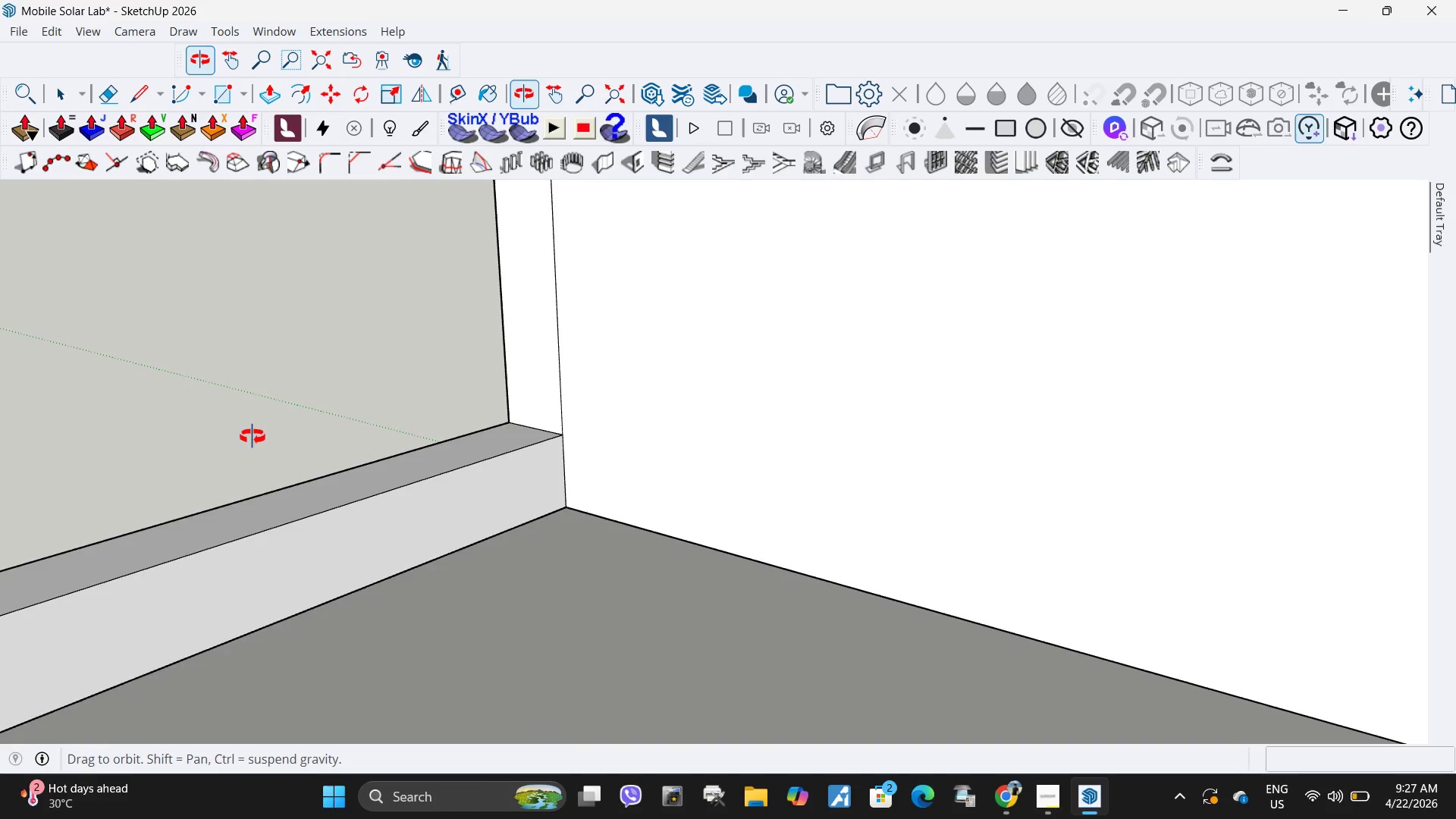 
scroll: coordinate [557, 315], scroll_direction: down, amount: 24.0
 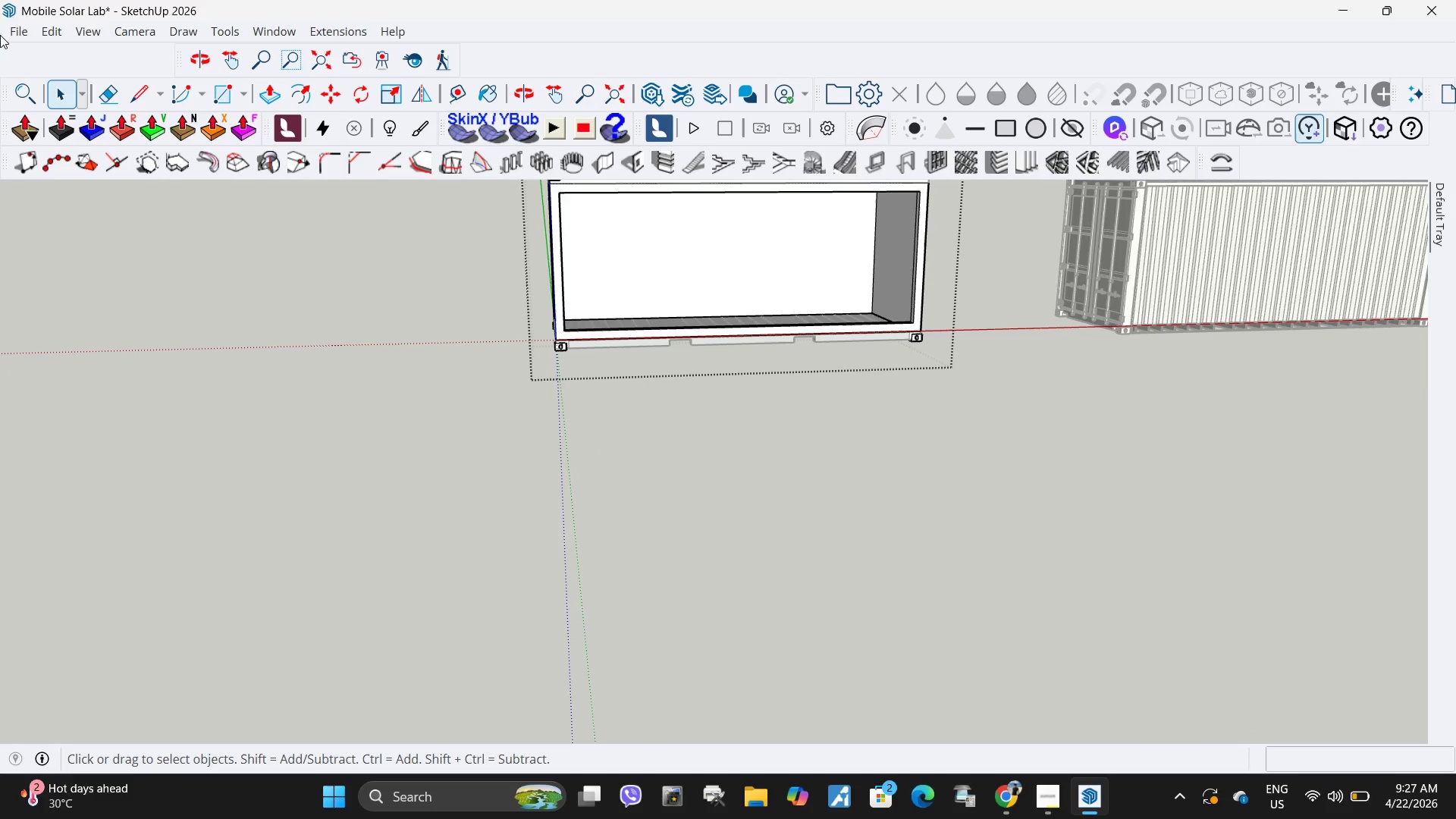 
left_click([21, 33])
 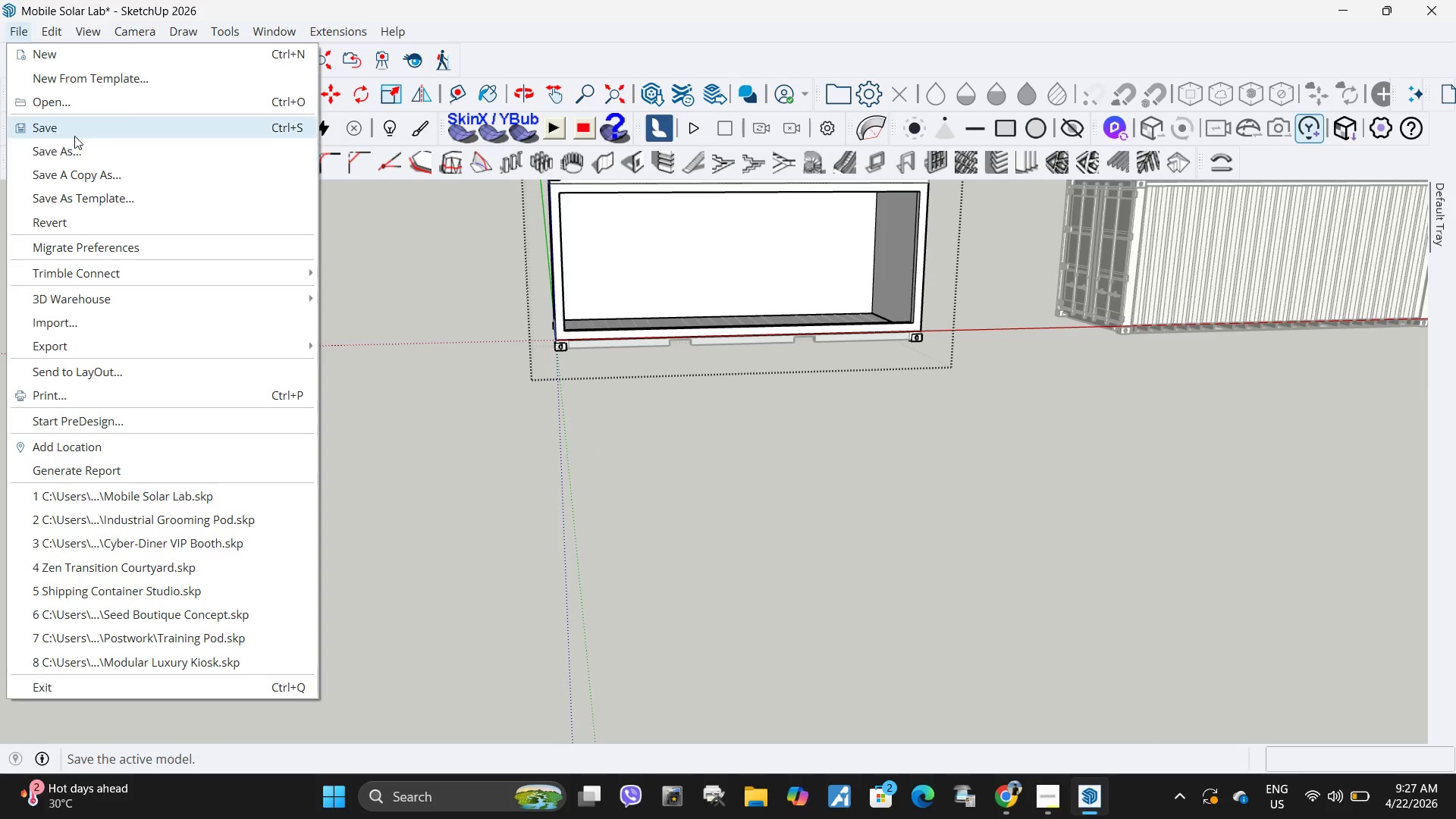 
left_click([74, 134])
 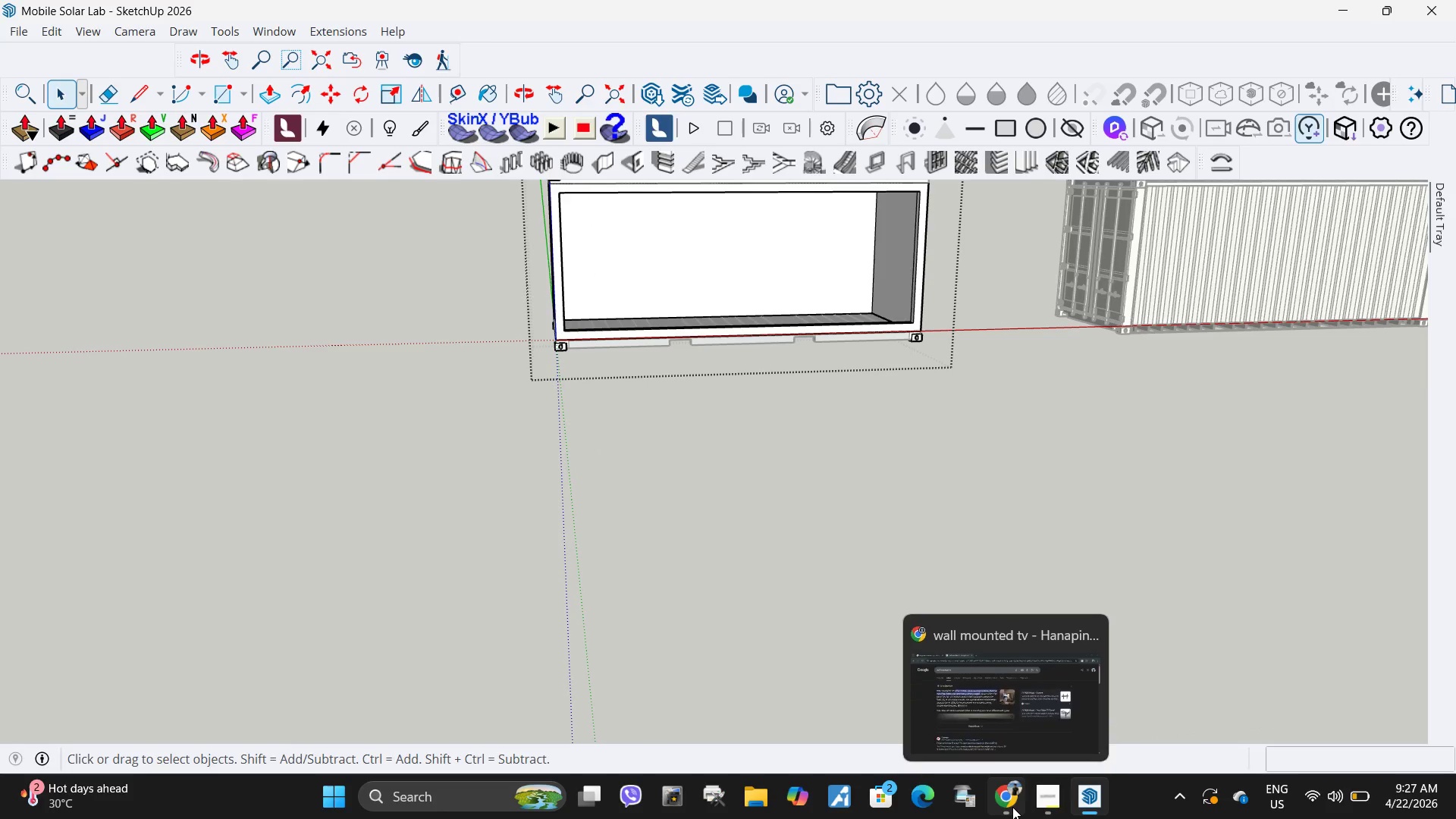 
left_click([1012, 807])
 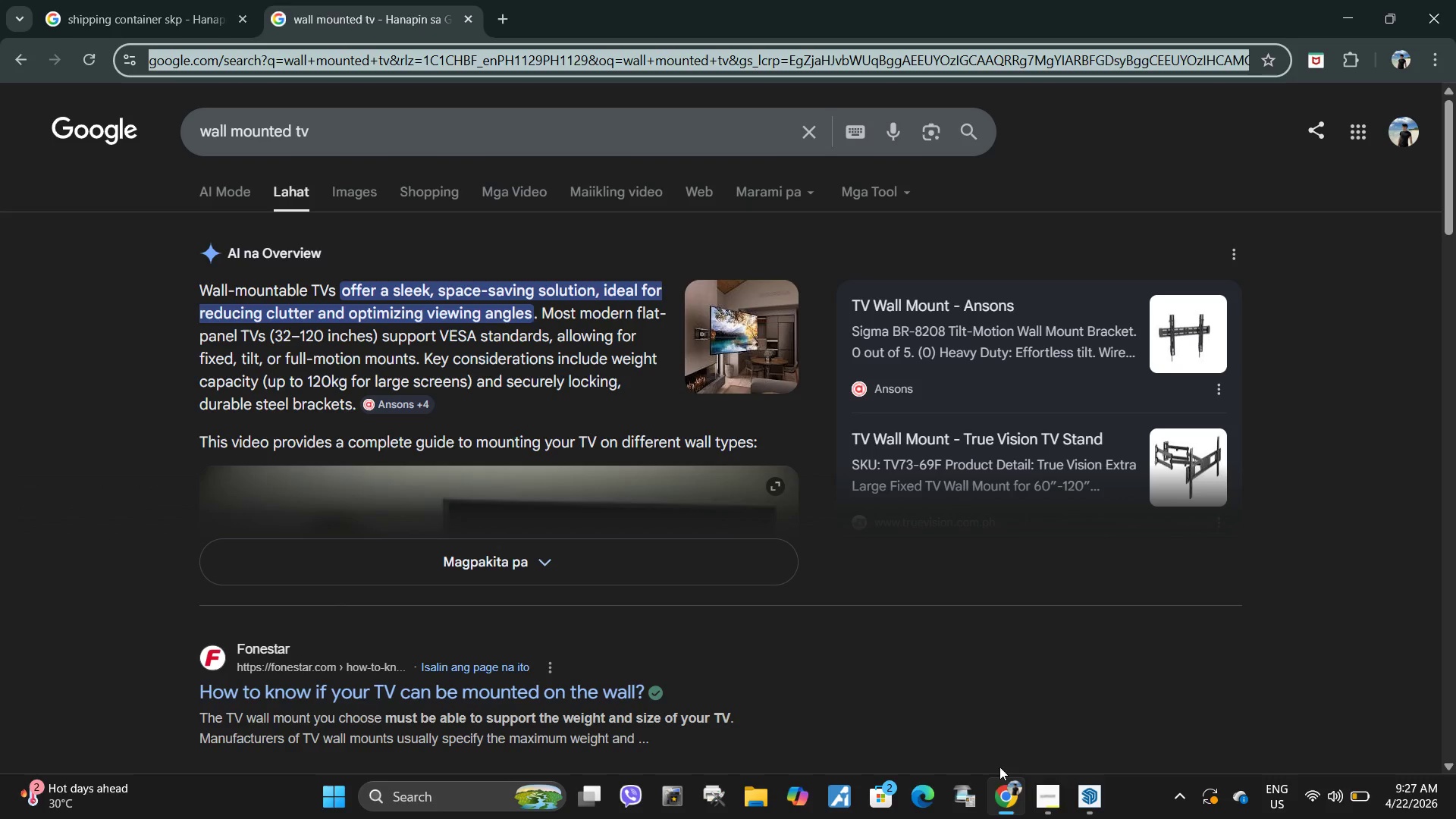 
mouse_move([286, 14])
 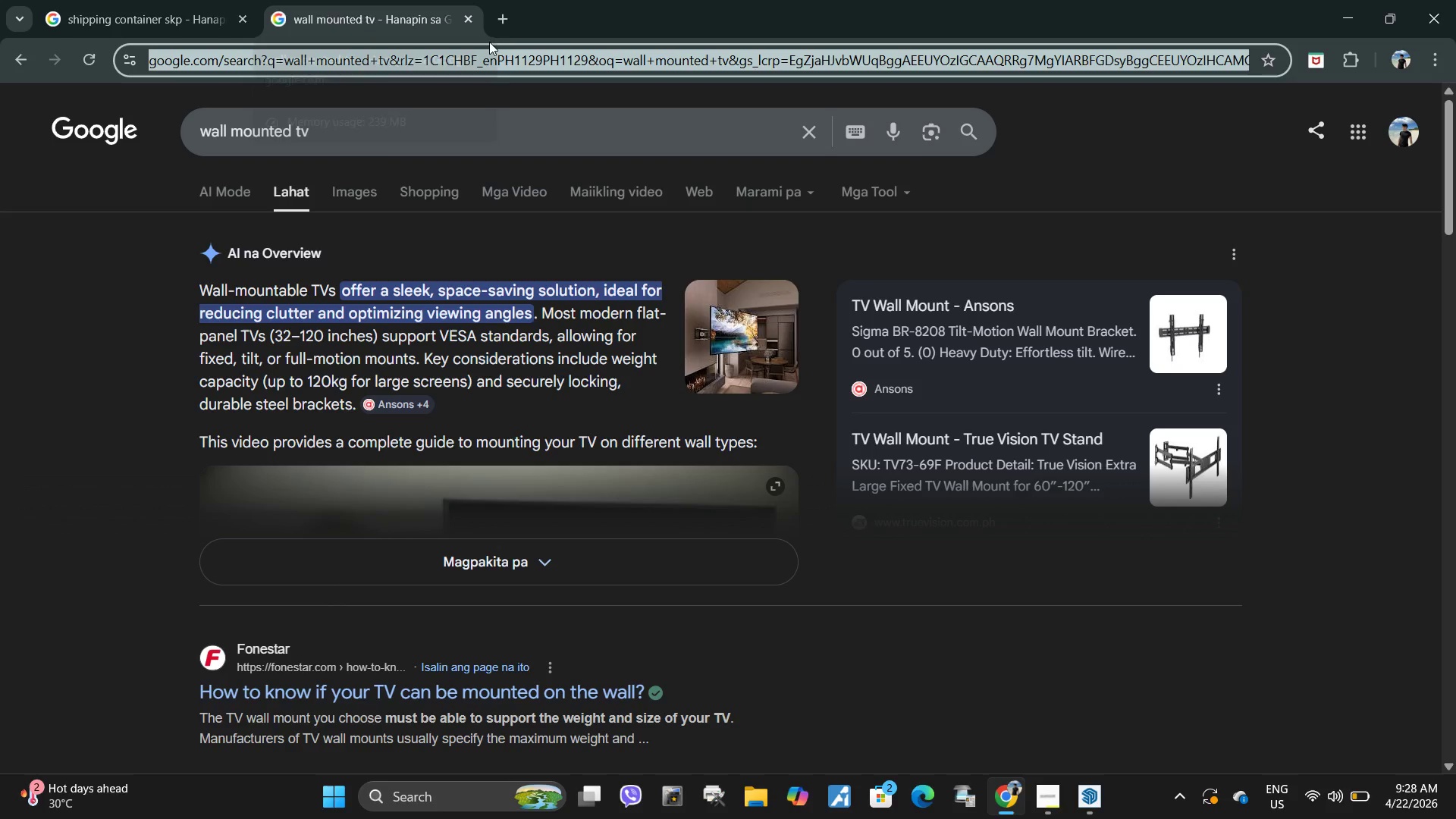 
mouse_move([507, 40])
 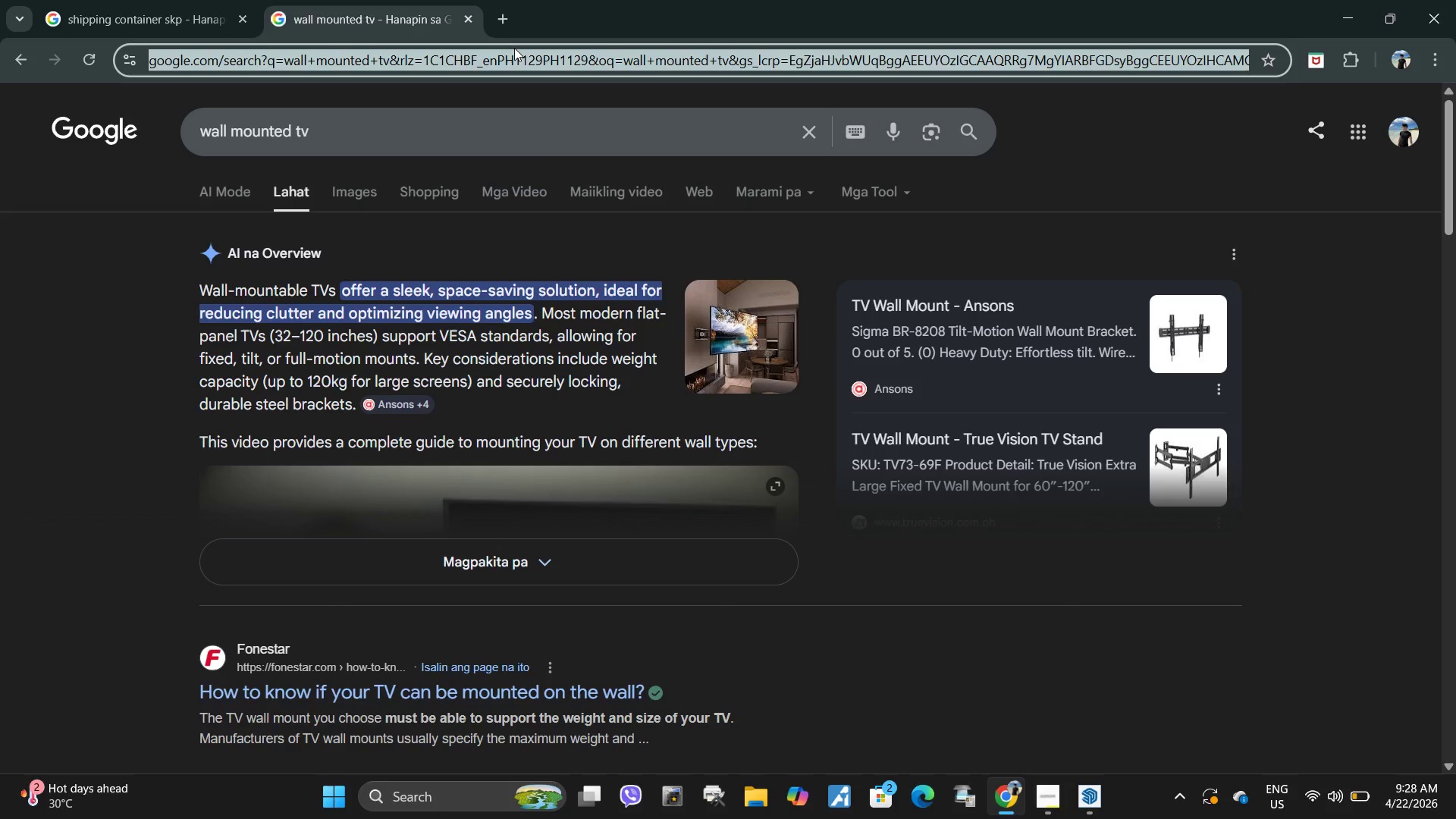 
type(door skp whte door)
 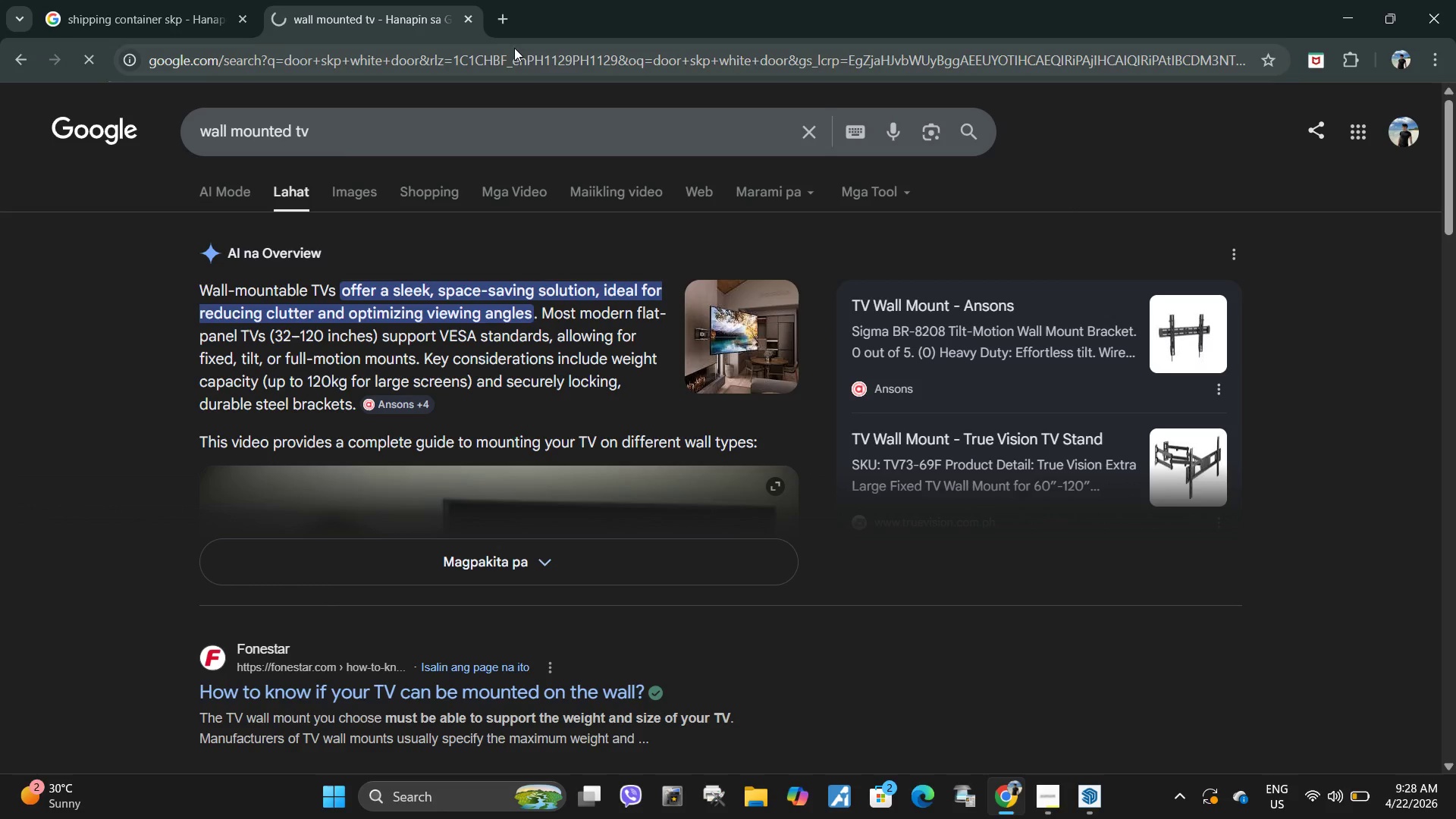 
hold_key(key=I, duration=4.67)
 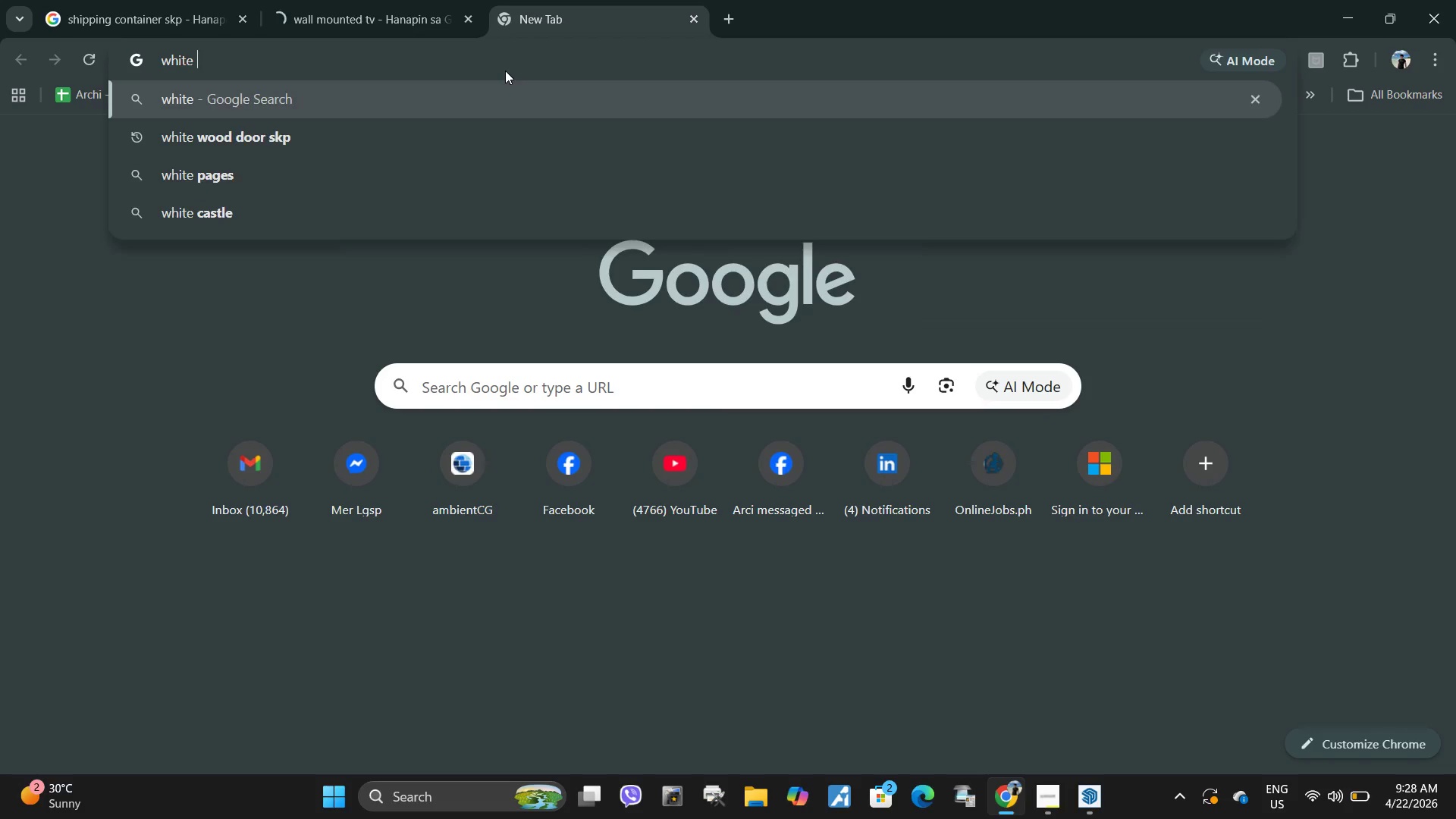 
key(Enter)
 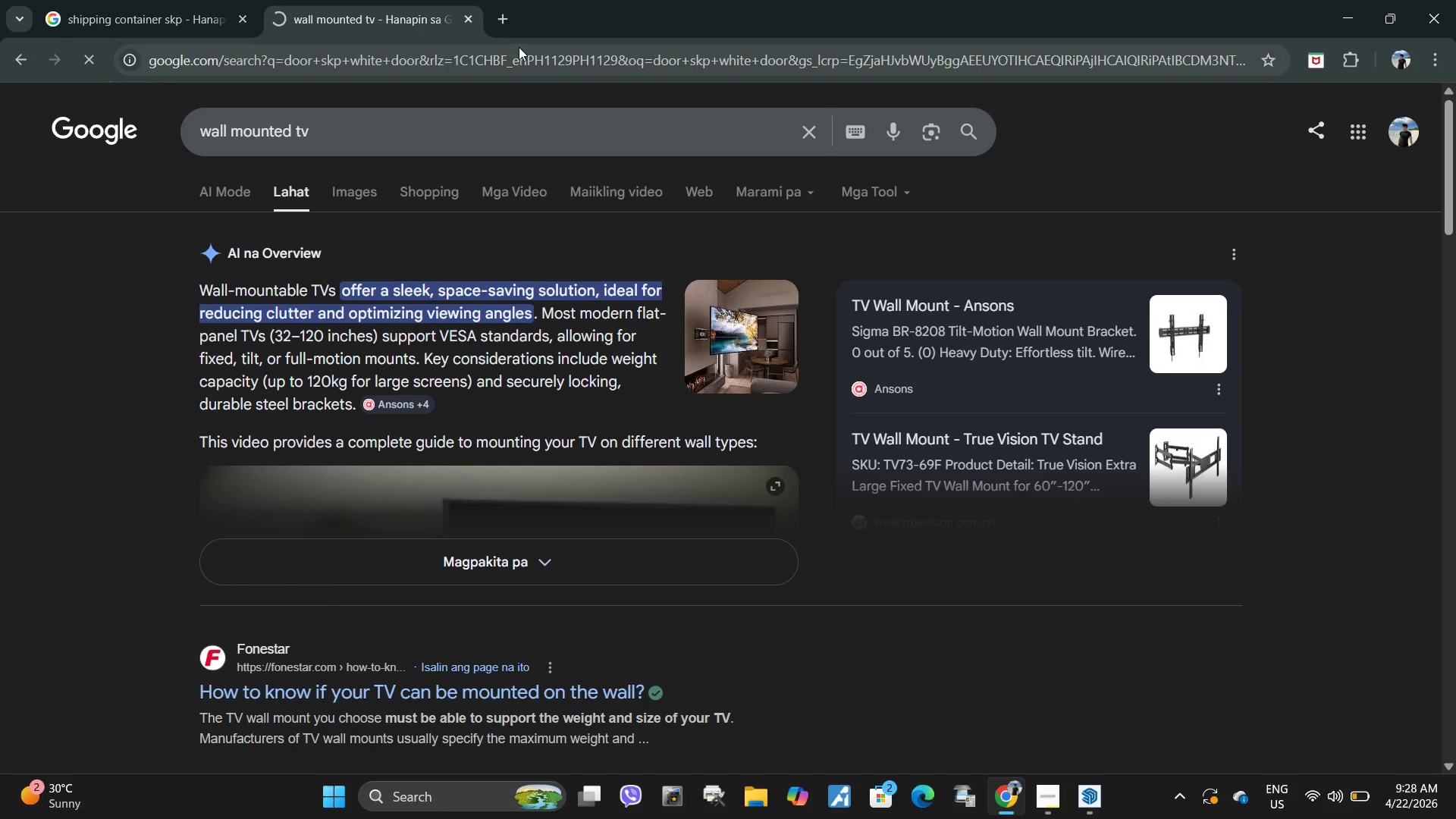 
left_click([501, 16])
 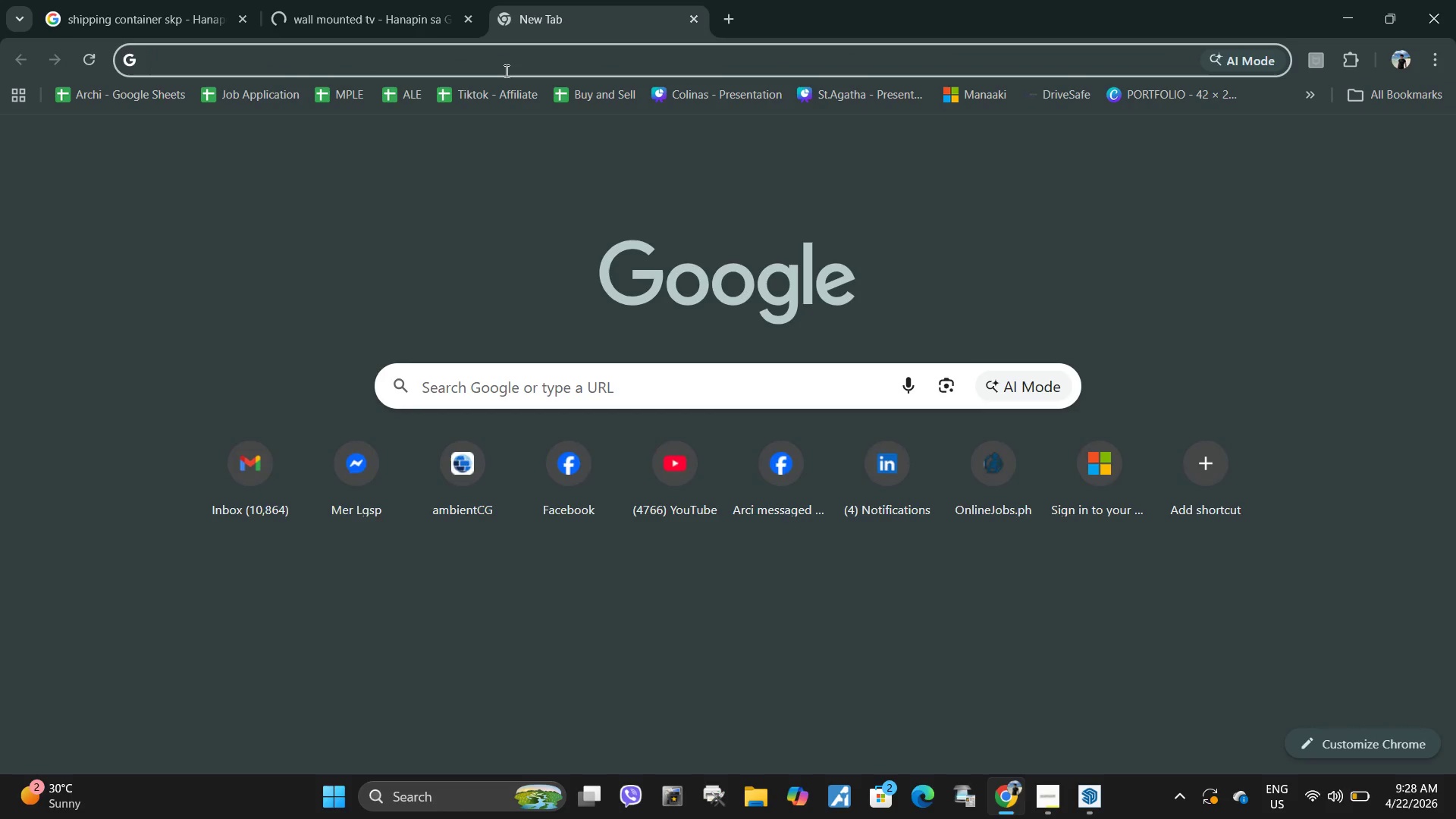 
type(whte glass )
key(Backspace)
key(Backspace)
key(Backspace)
key(Backspace)
key(Backspace)
key(Backspace)
 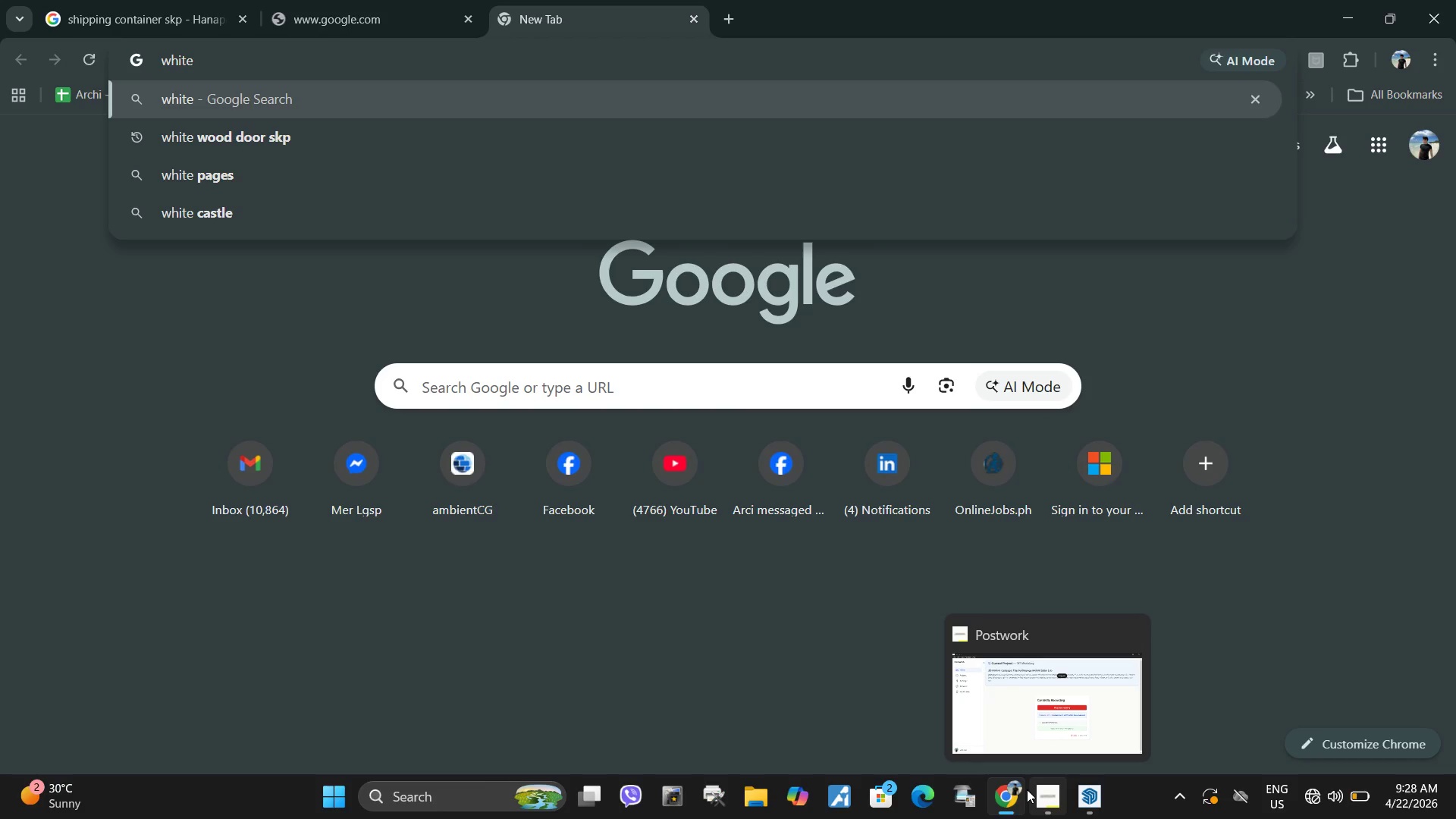 
wait(37.8)
 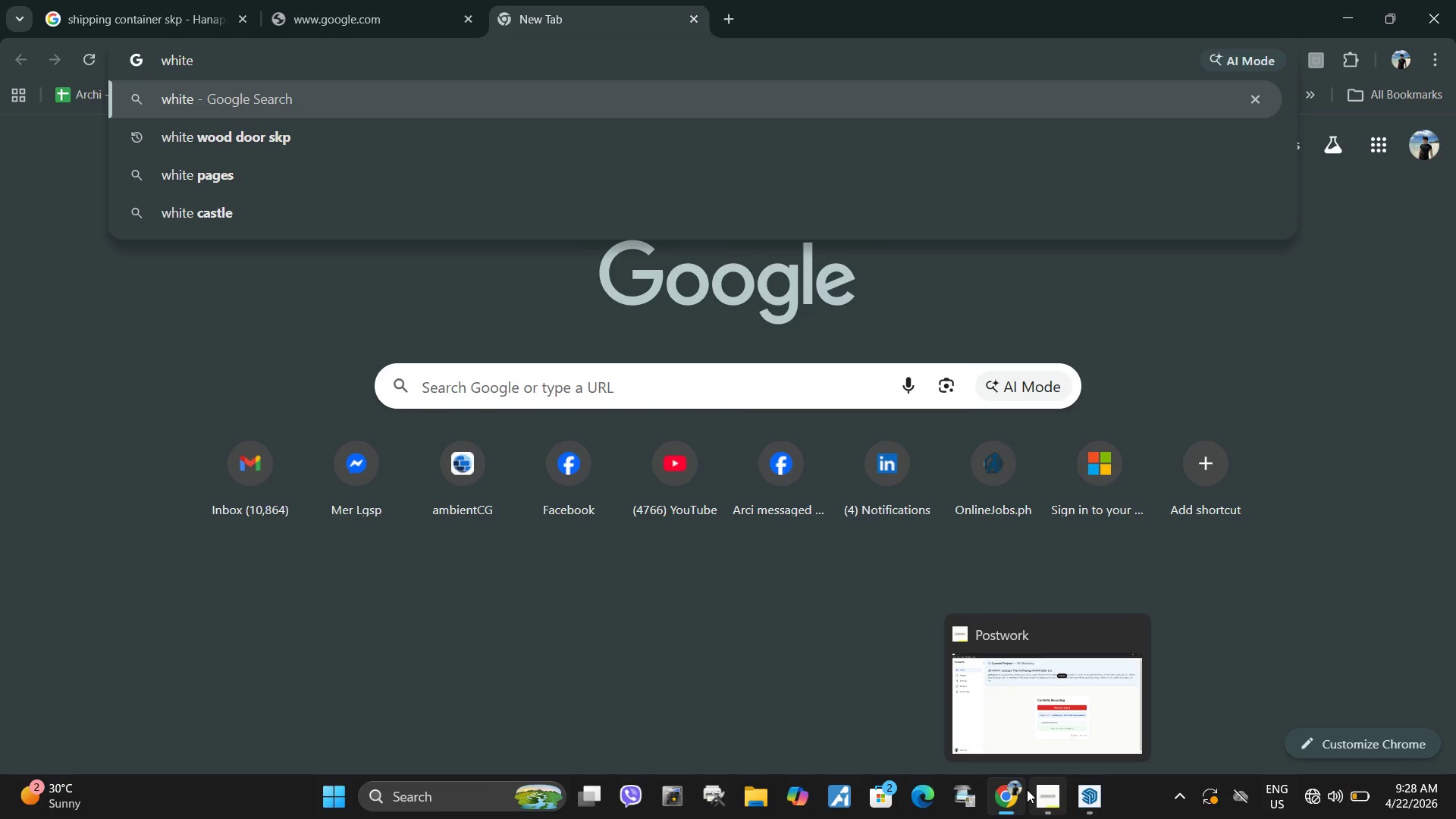 
left_click([1326, 795])
 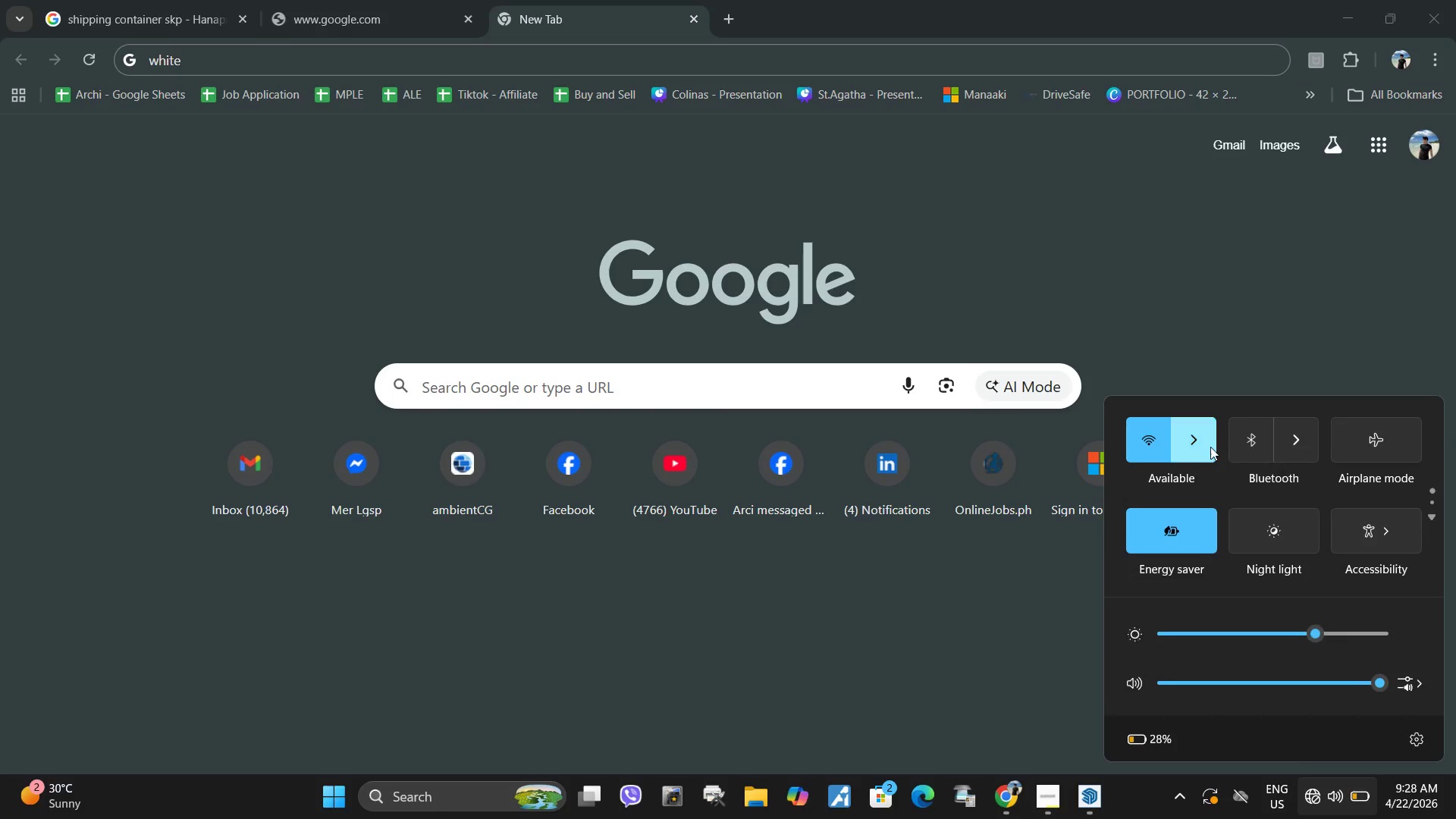 
left_click([1206, 443])
 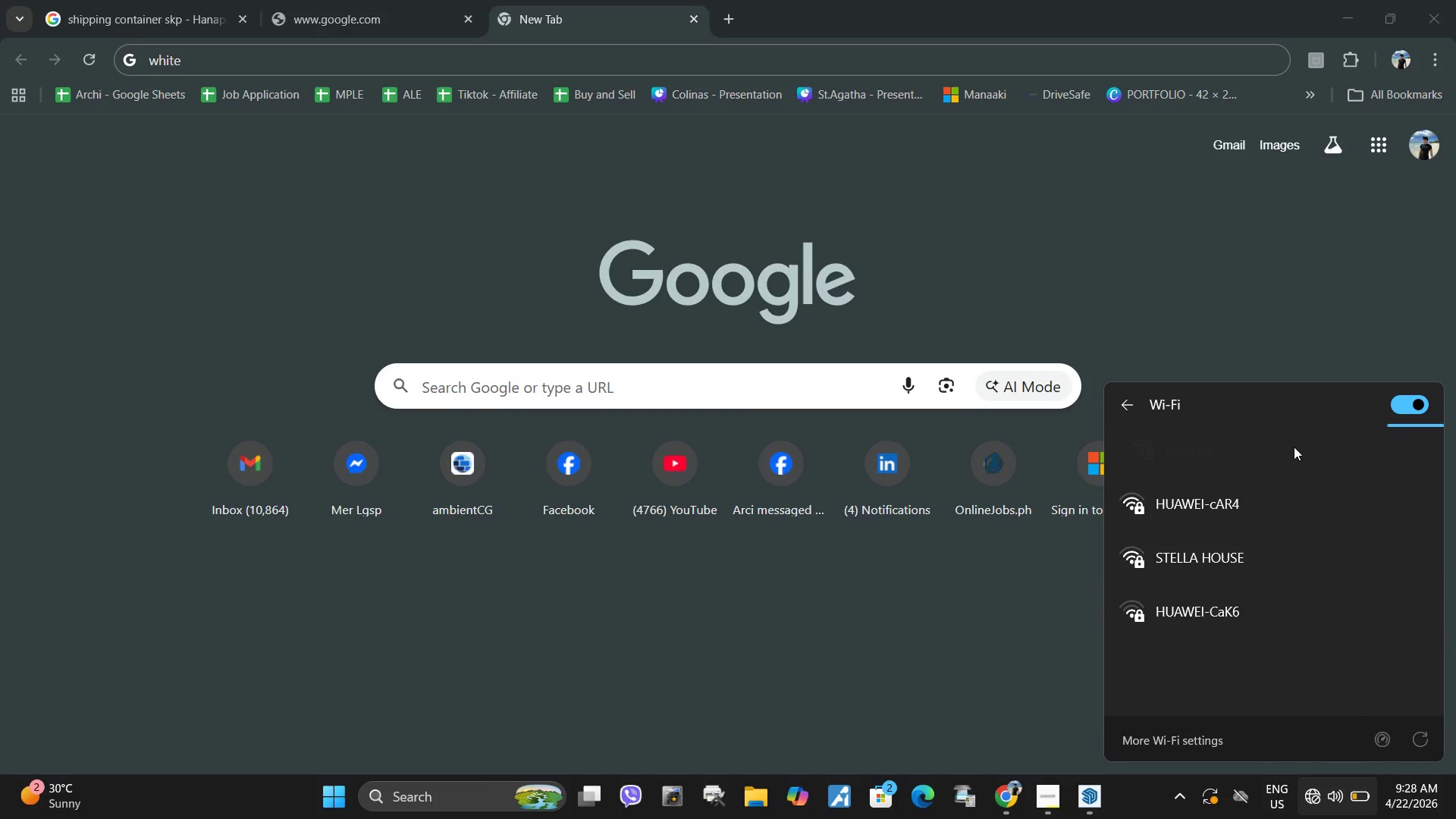 
left_click([1282, 460])
 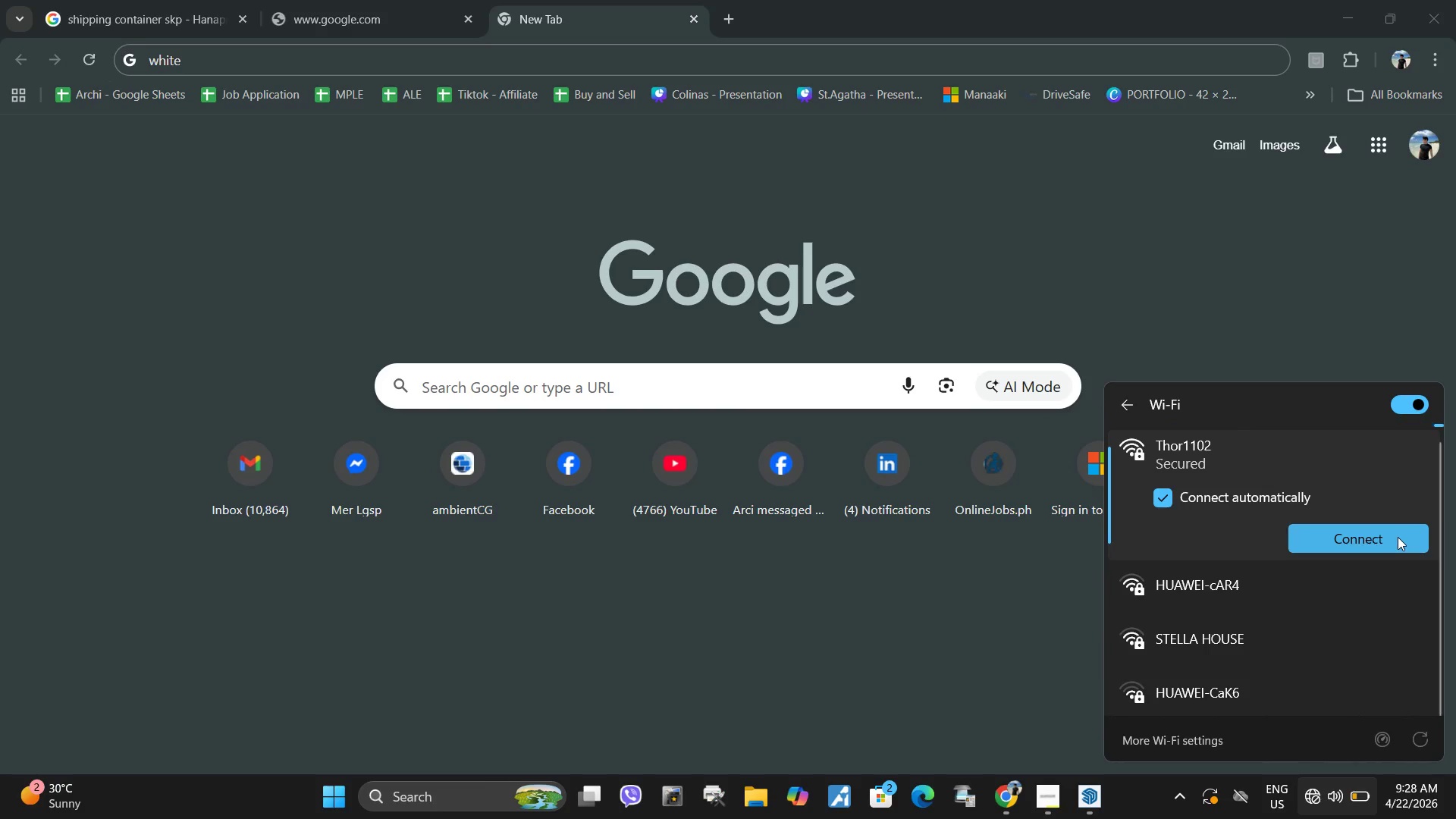 
left_click([1398, 537])
 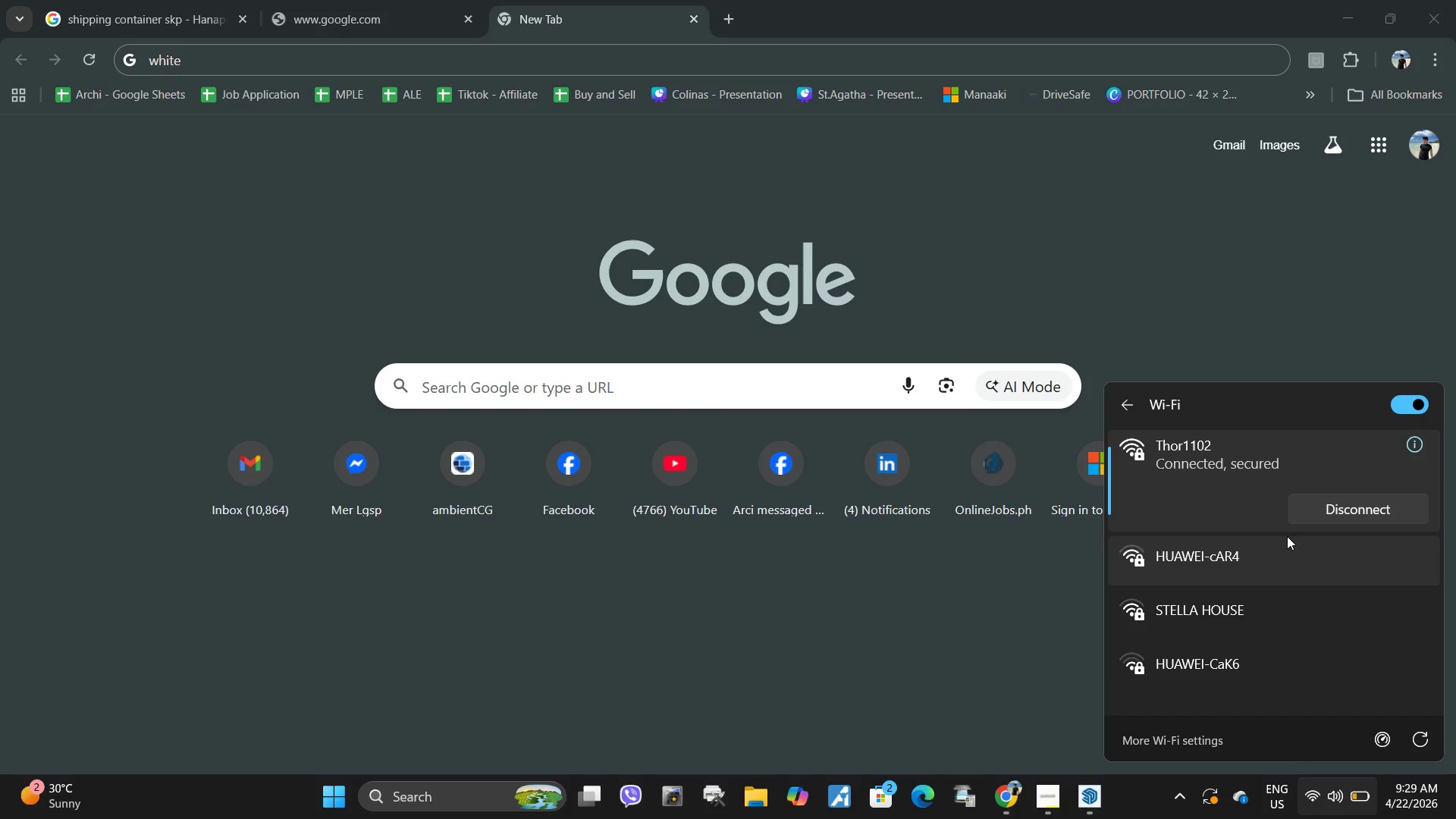 
wait(16.89)
 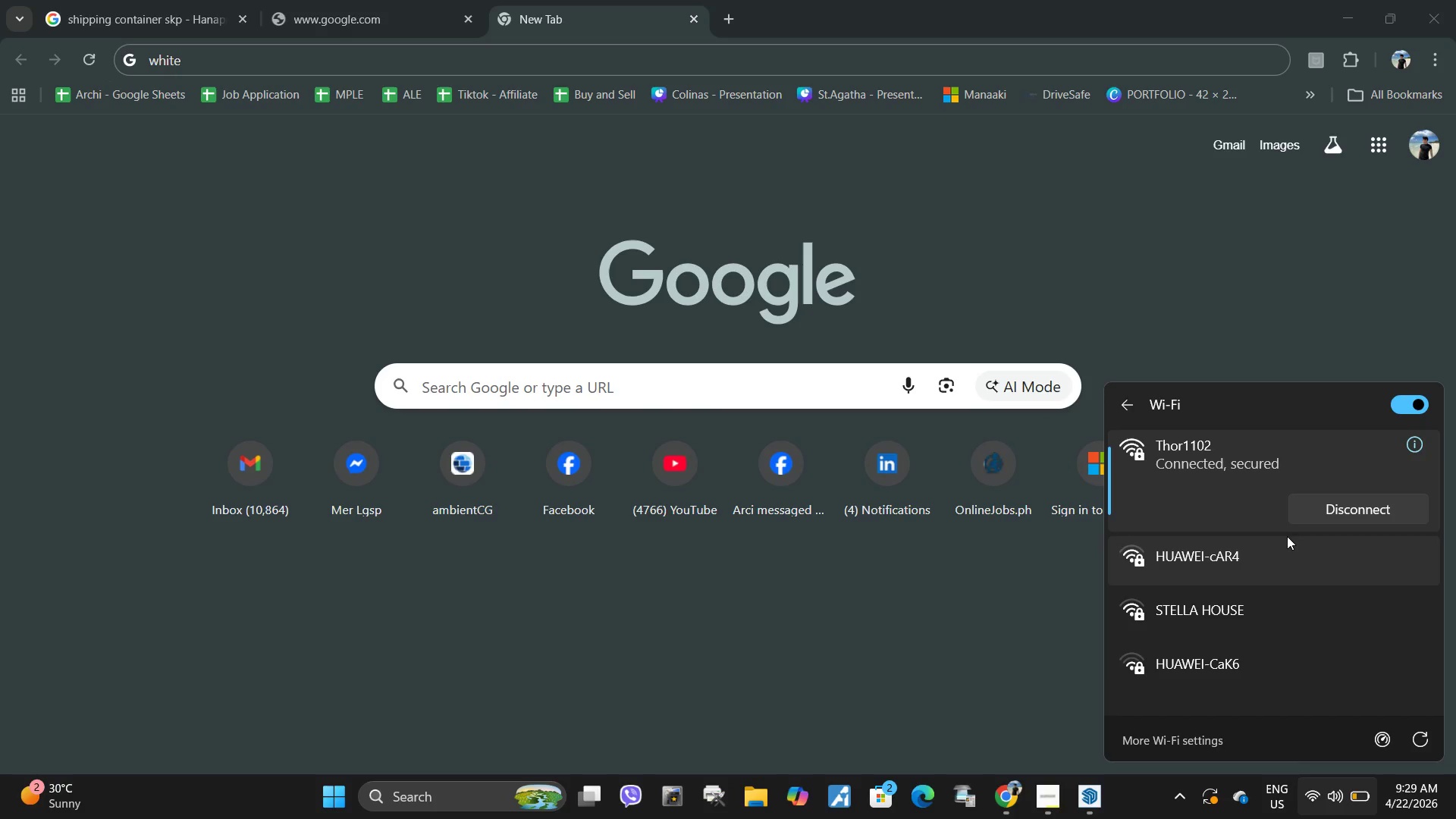 
double_click([413, 0])
 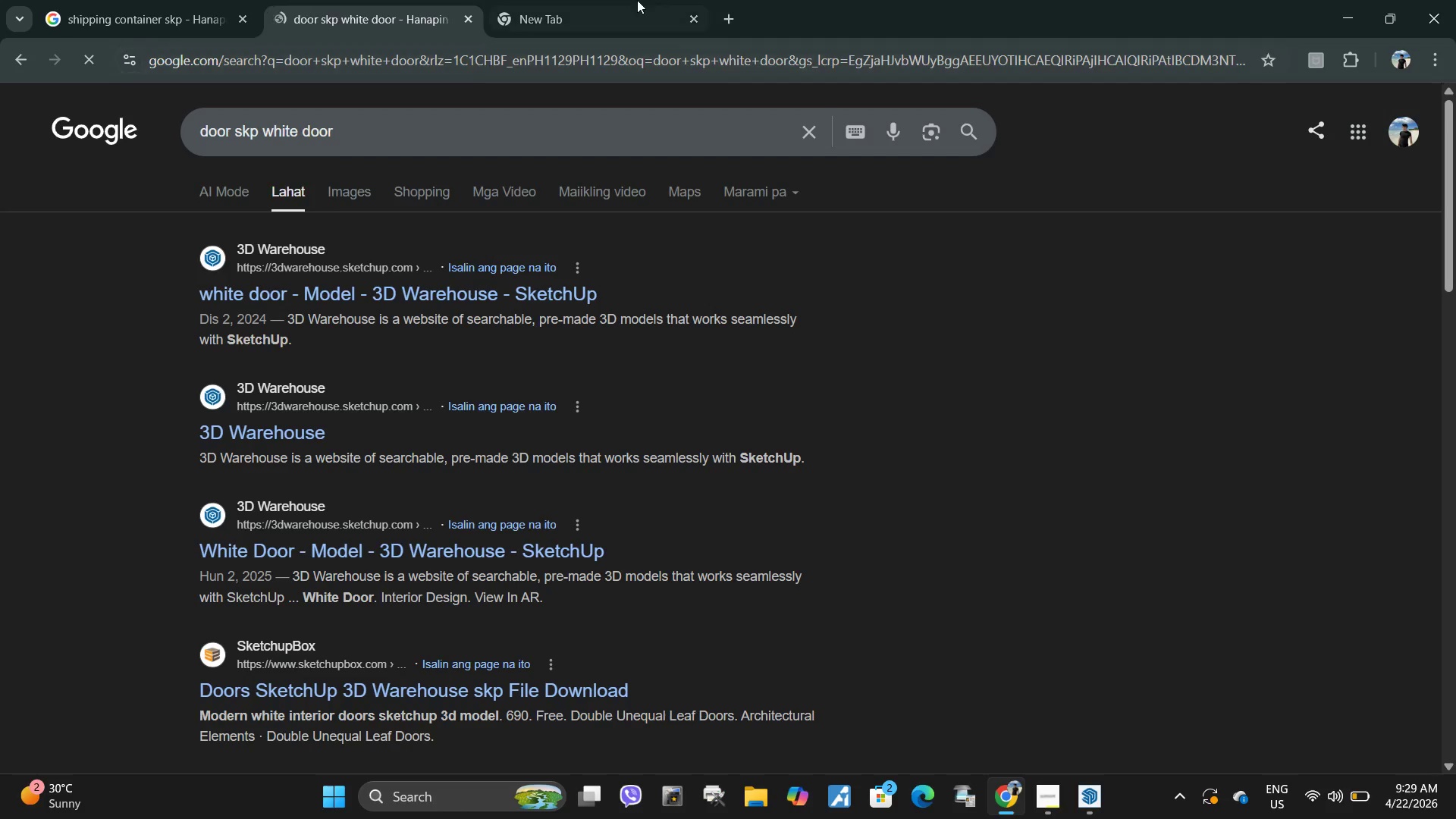 
left_click([695, 22])
 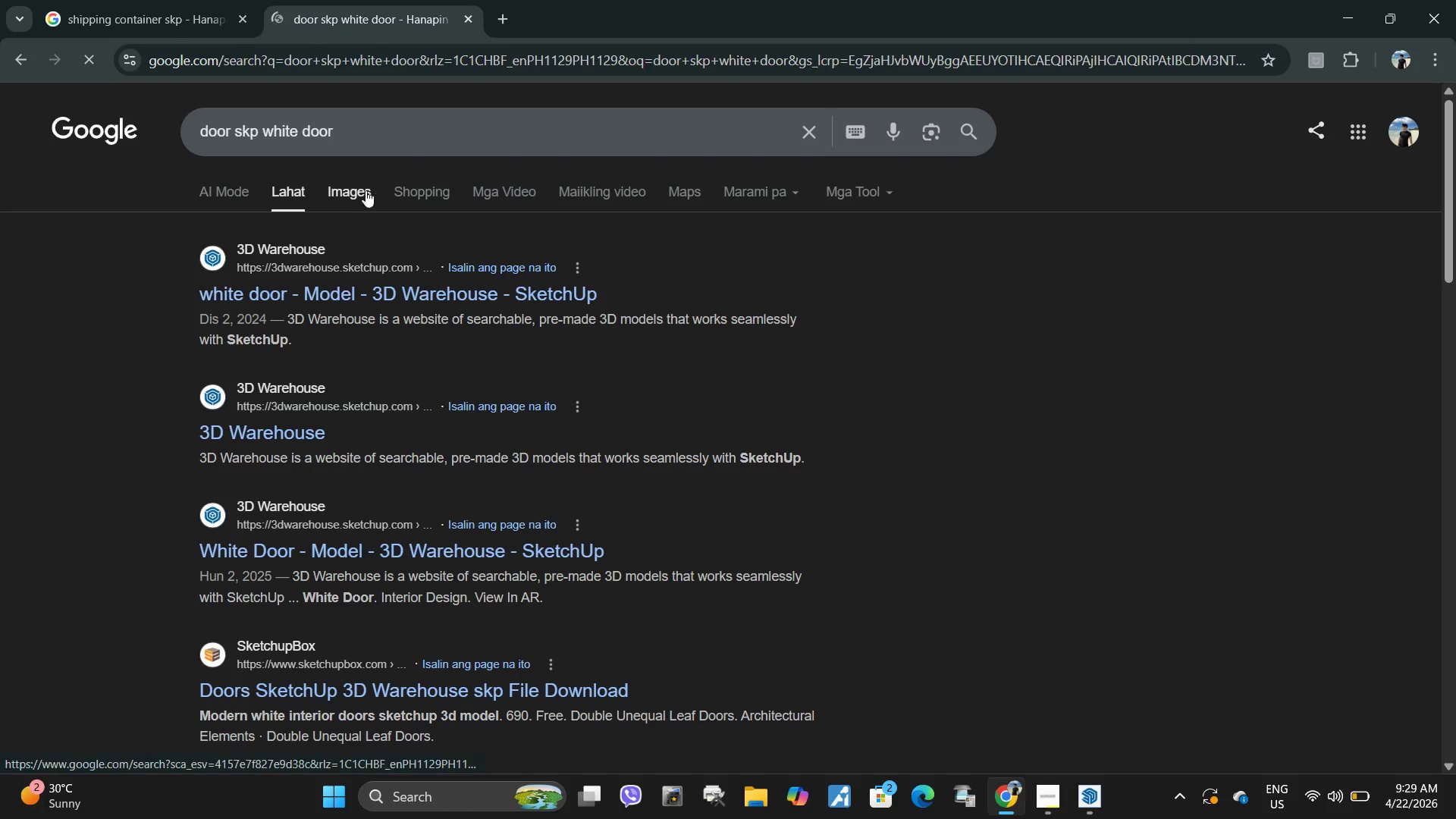 
left_click([361, 190])
 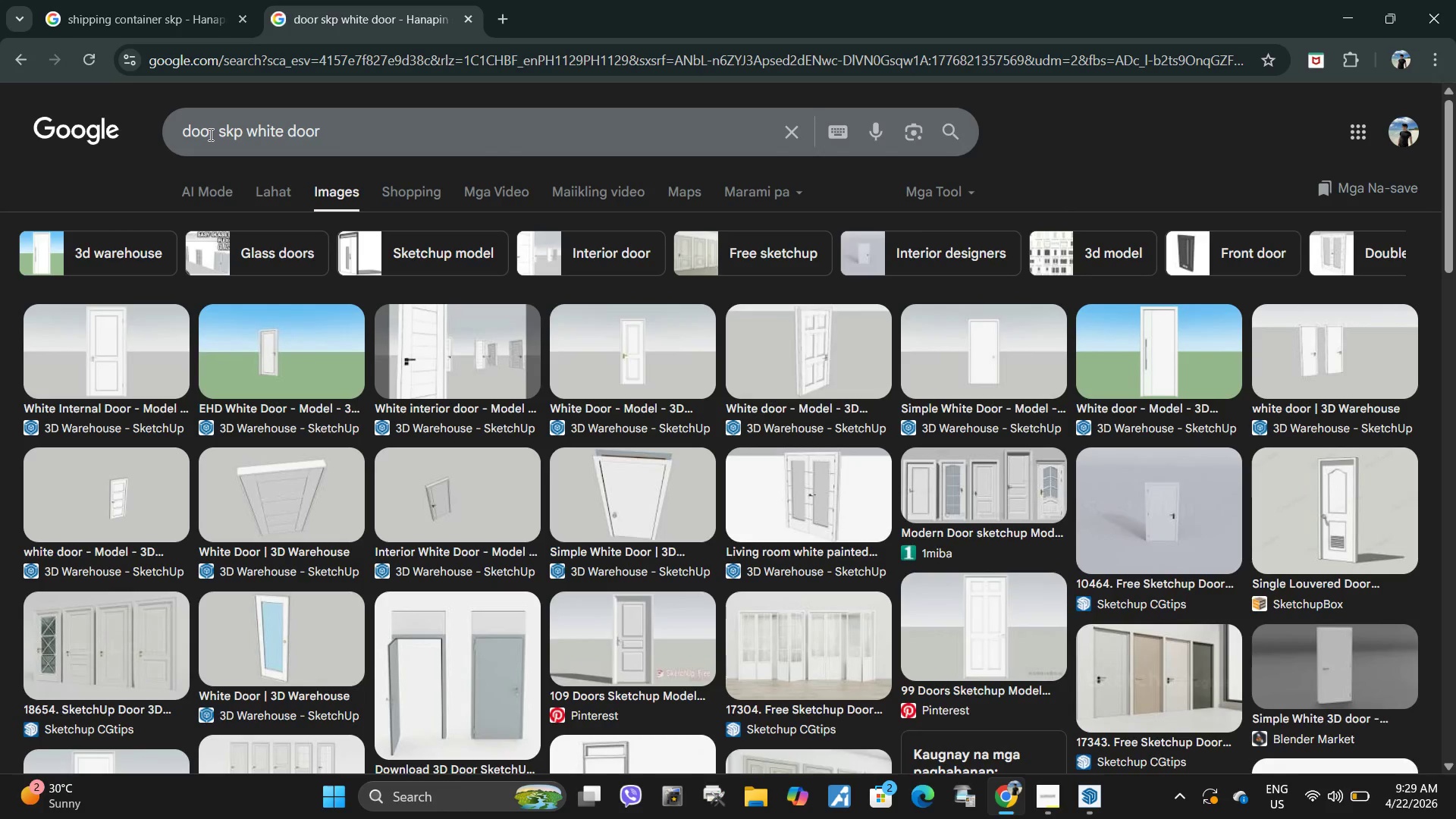 
wait(5.08)
 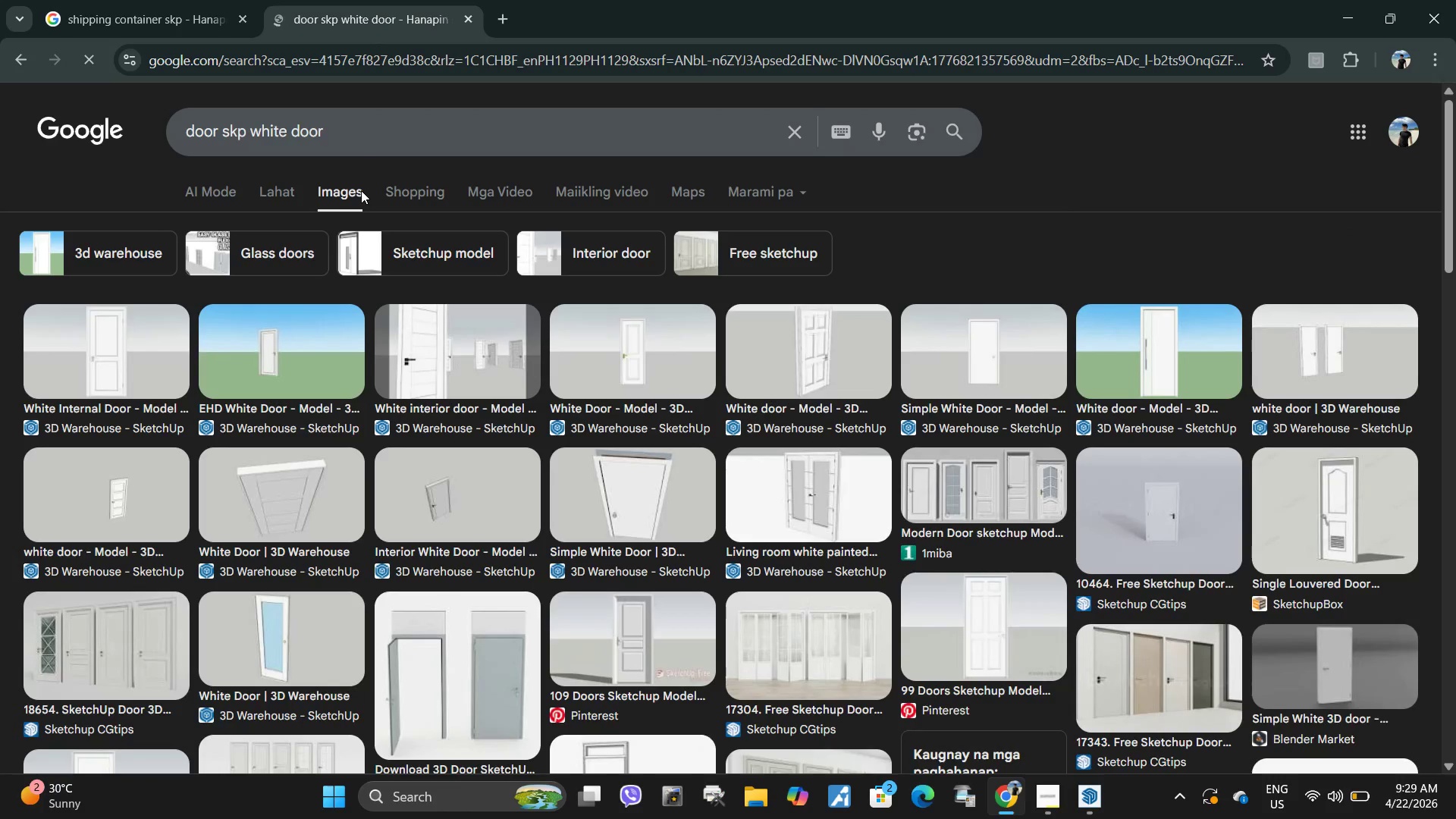 
left_click([1050, 801])